 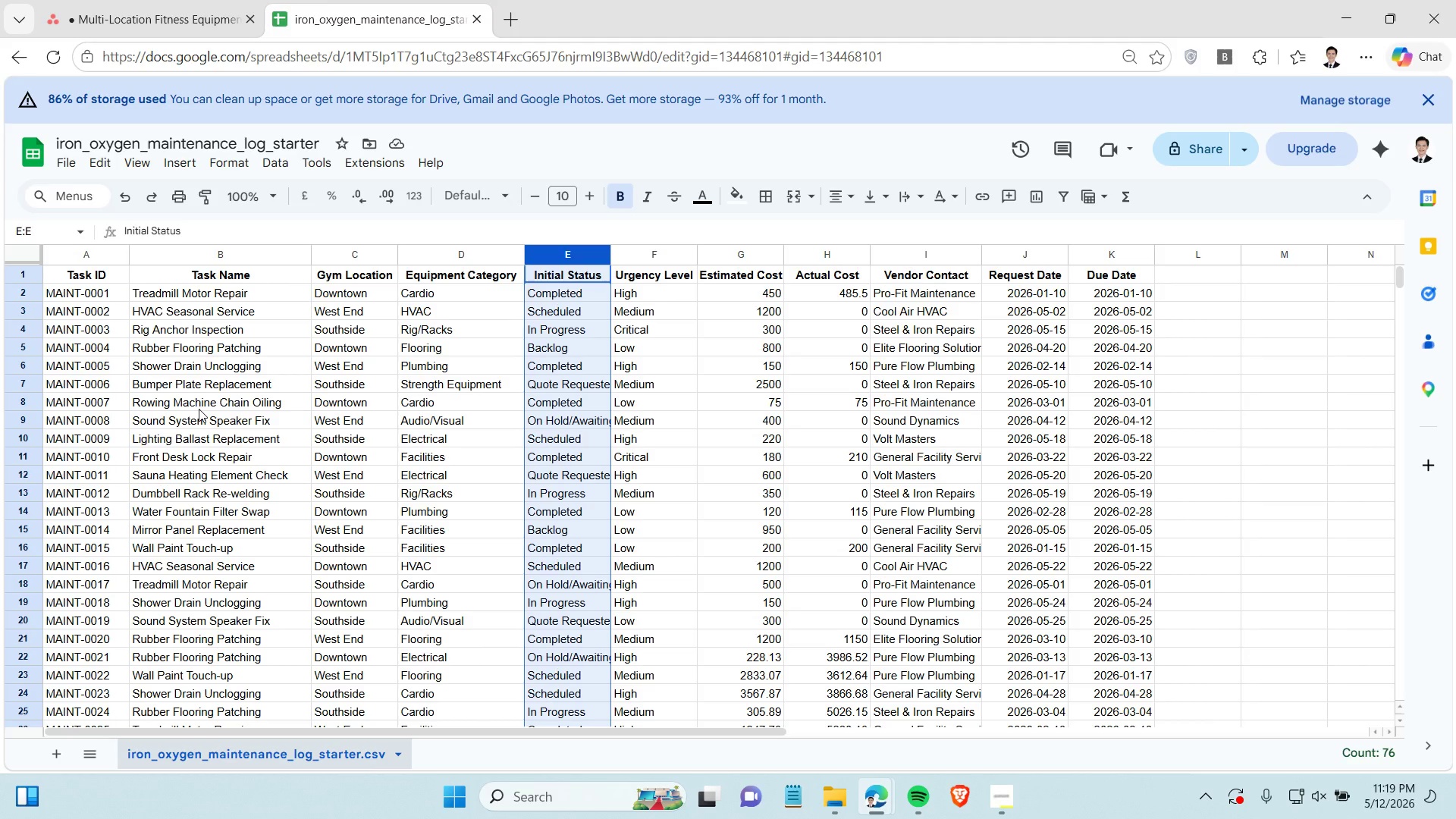 
left_click([164, 28])
 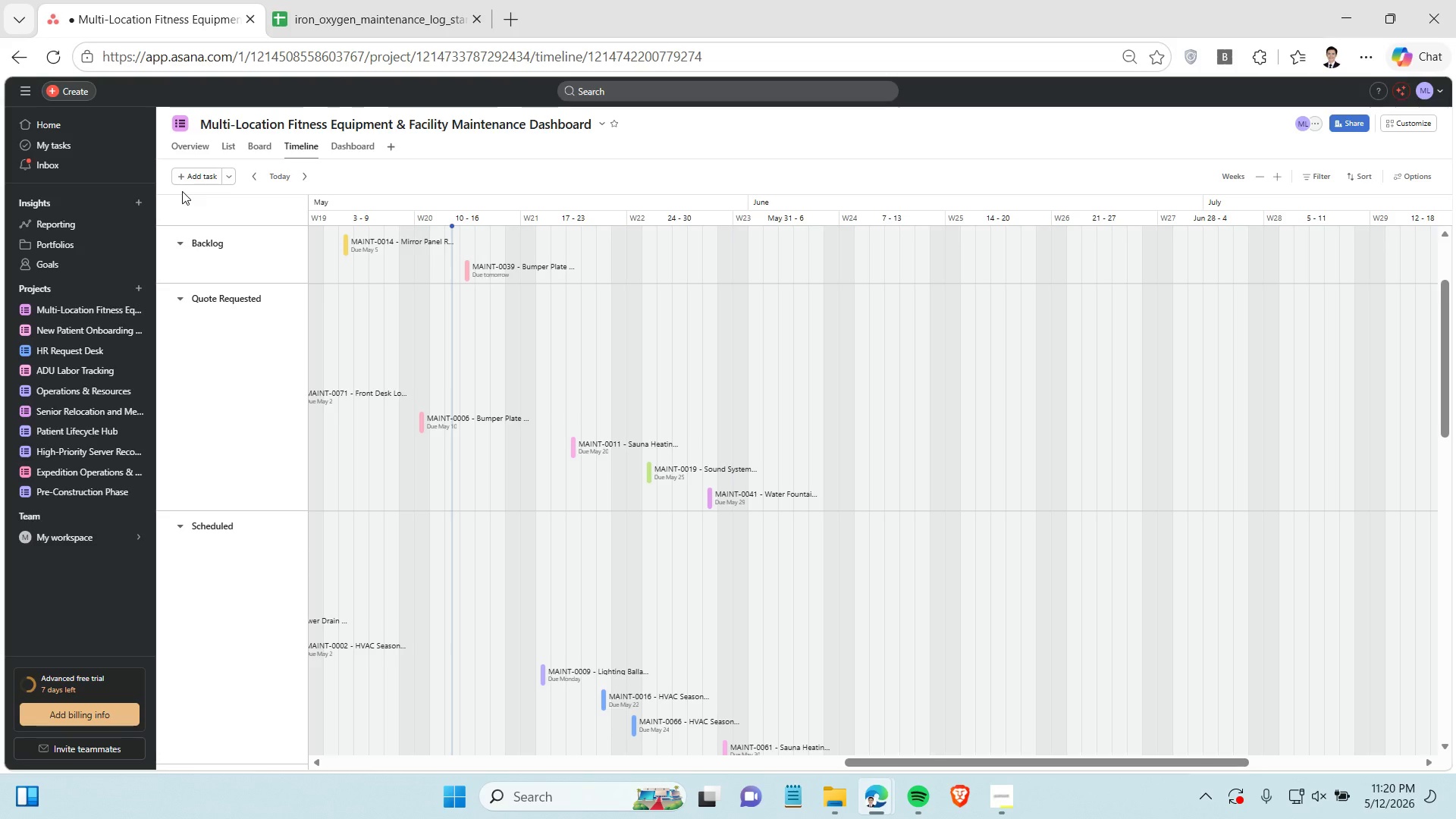 
wait(23.02)
 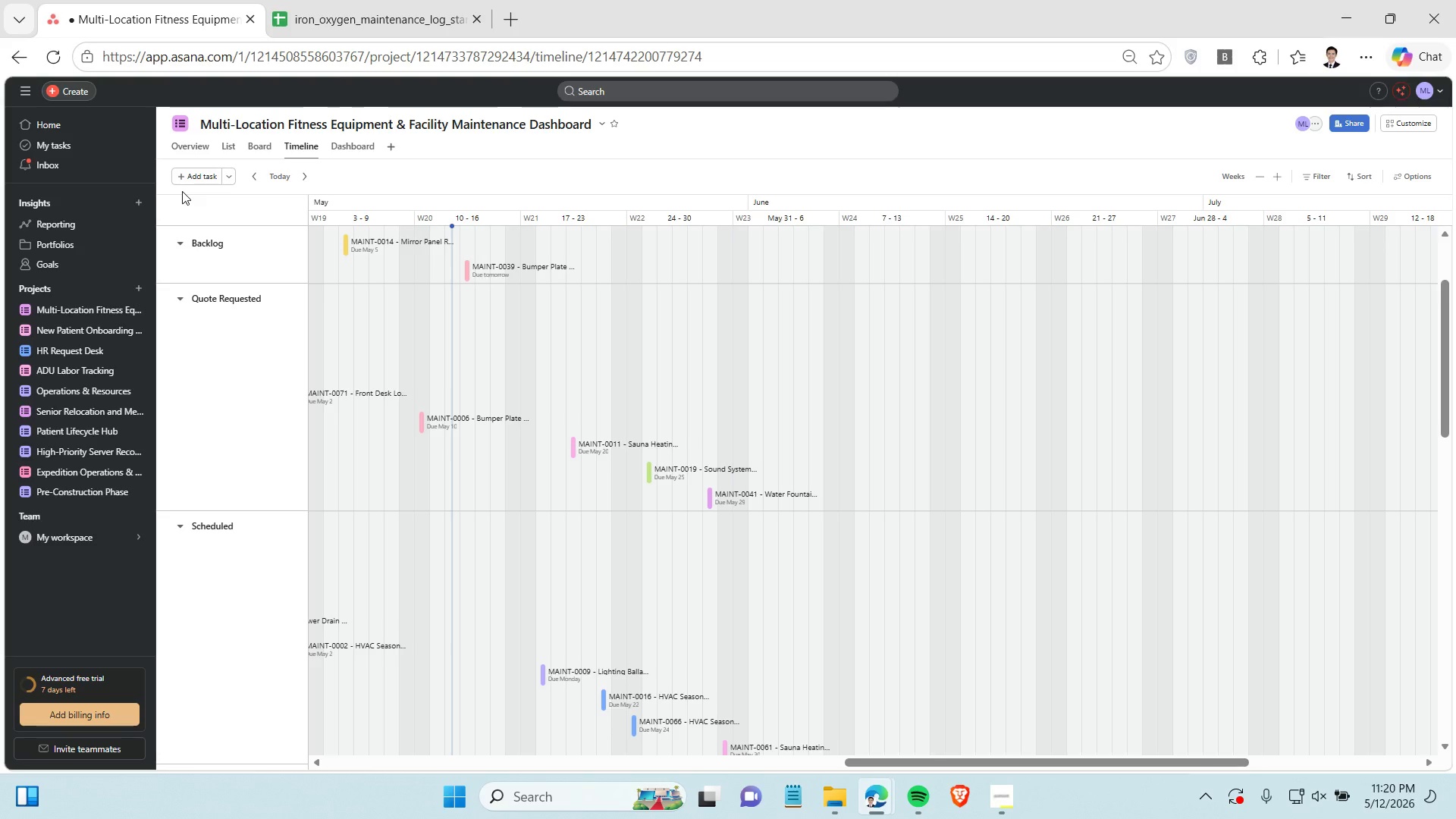 
left_click_drag(start_coordinate=[1003, 761], to_coordinate=[289, 774])
 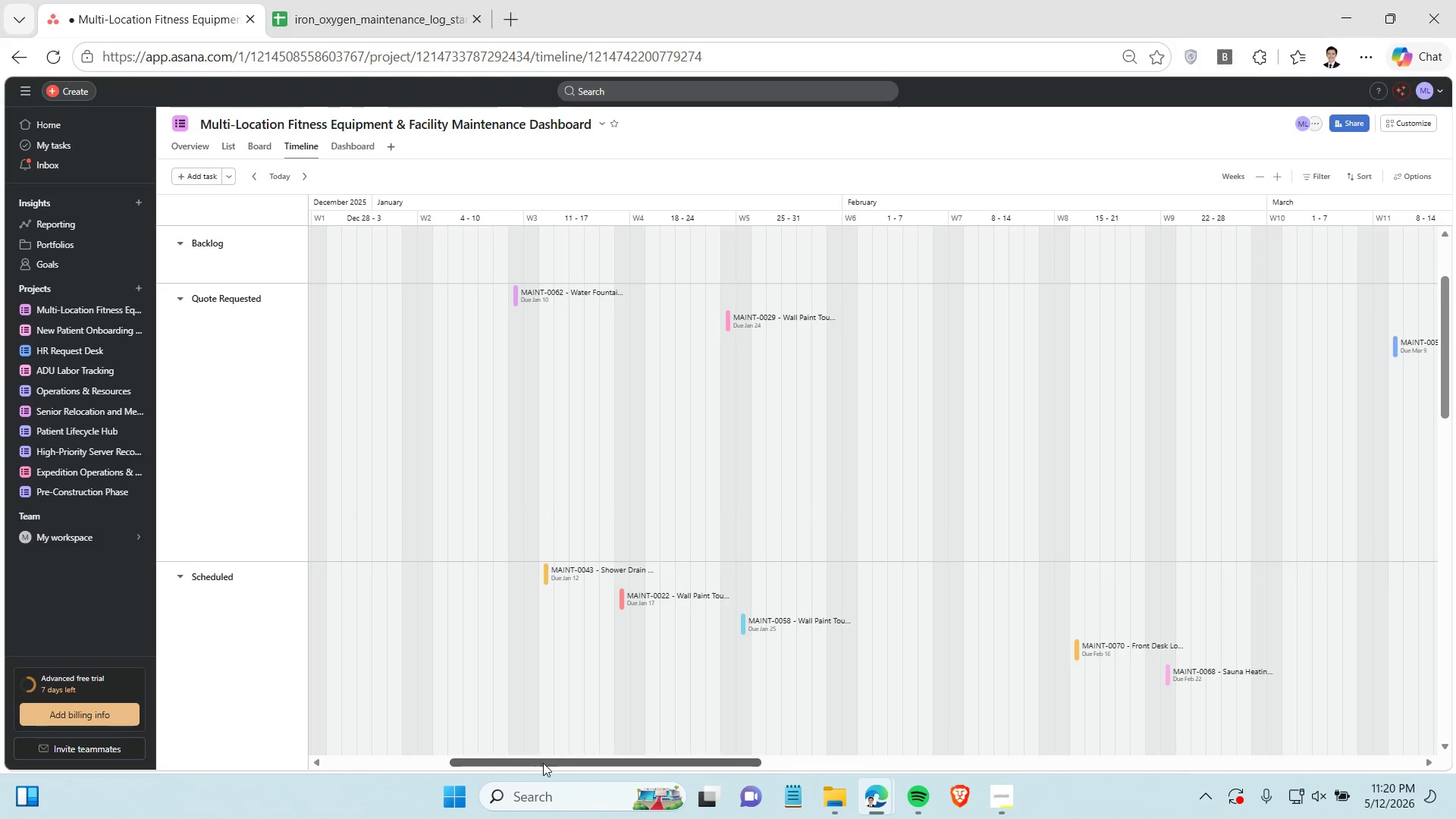 
left_click_drag(start_coordinate=[548, 764], to_coordinate=[365, 749])
 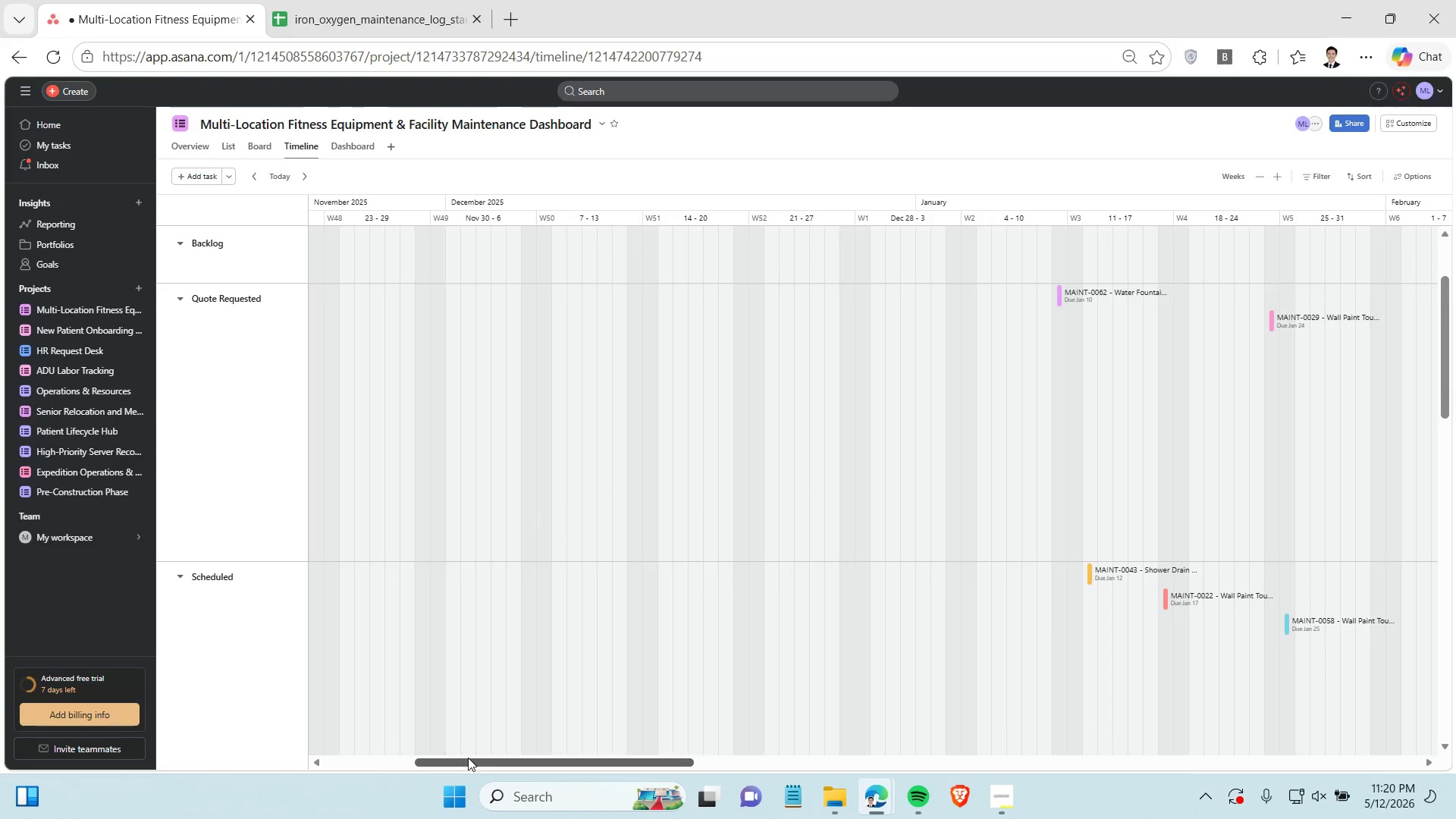 
left_click_drag(start_coordinate=[466, 758], to_coordinate=[604, 763])
 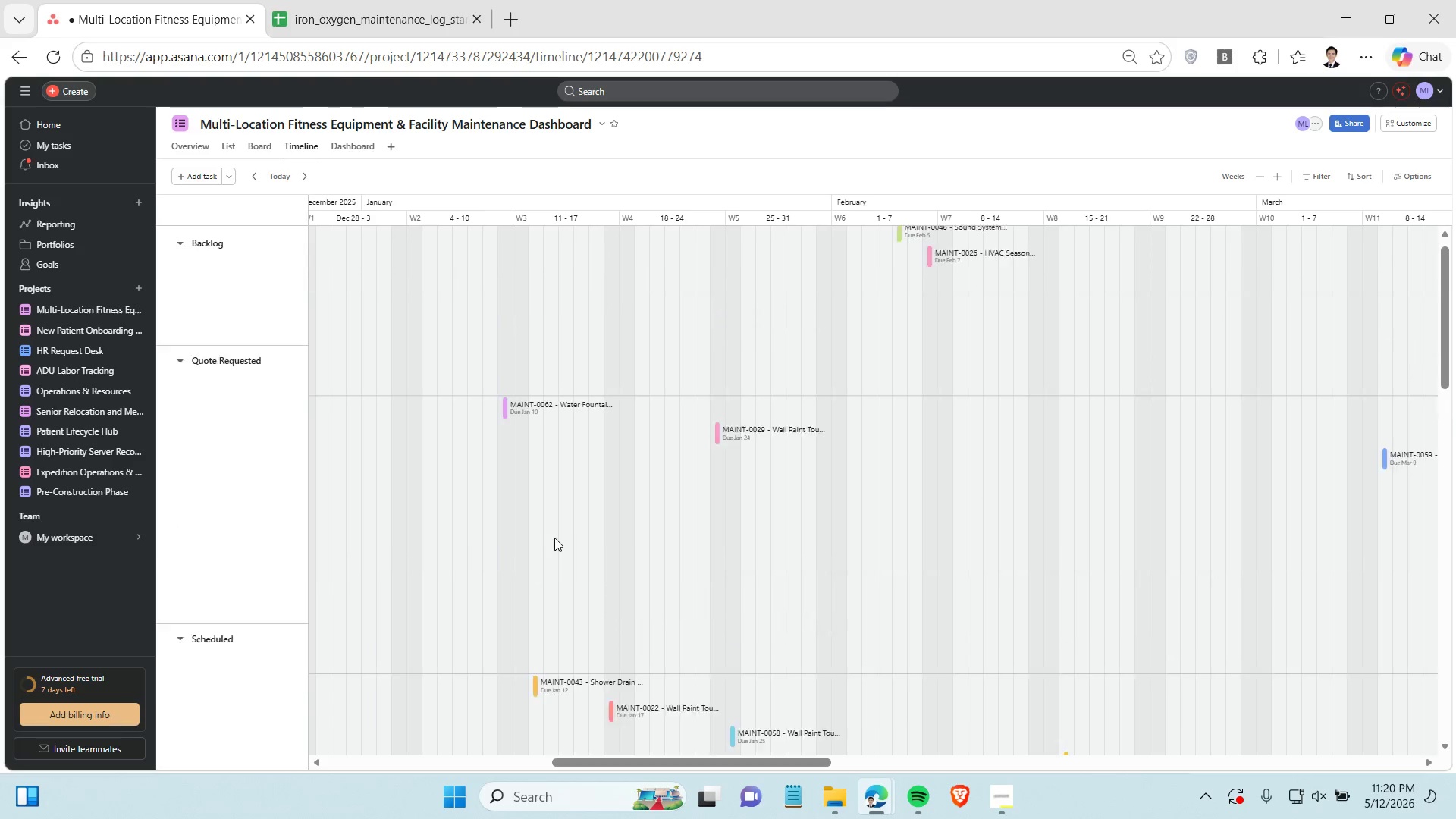 
scroll: coordinate [559, 516], scroll_direction: up, amount: 16.0
 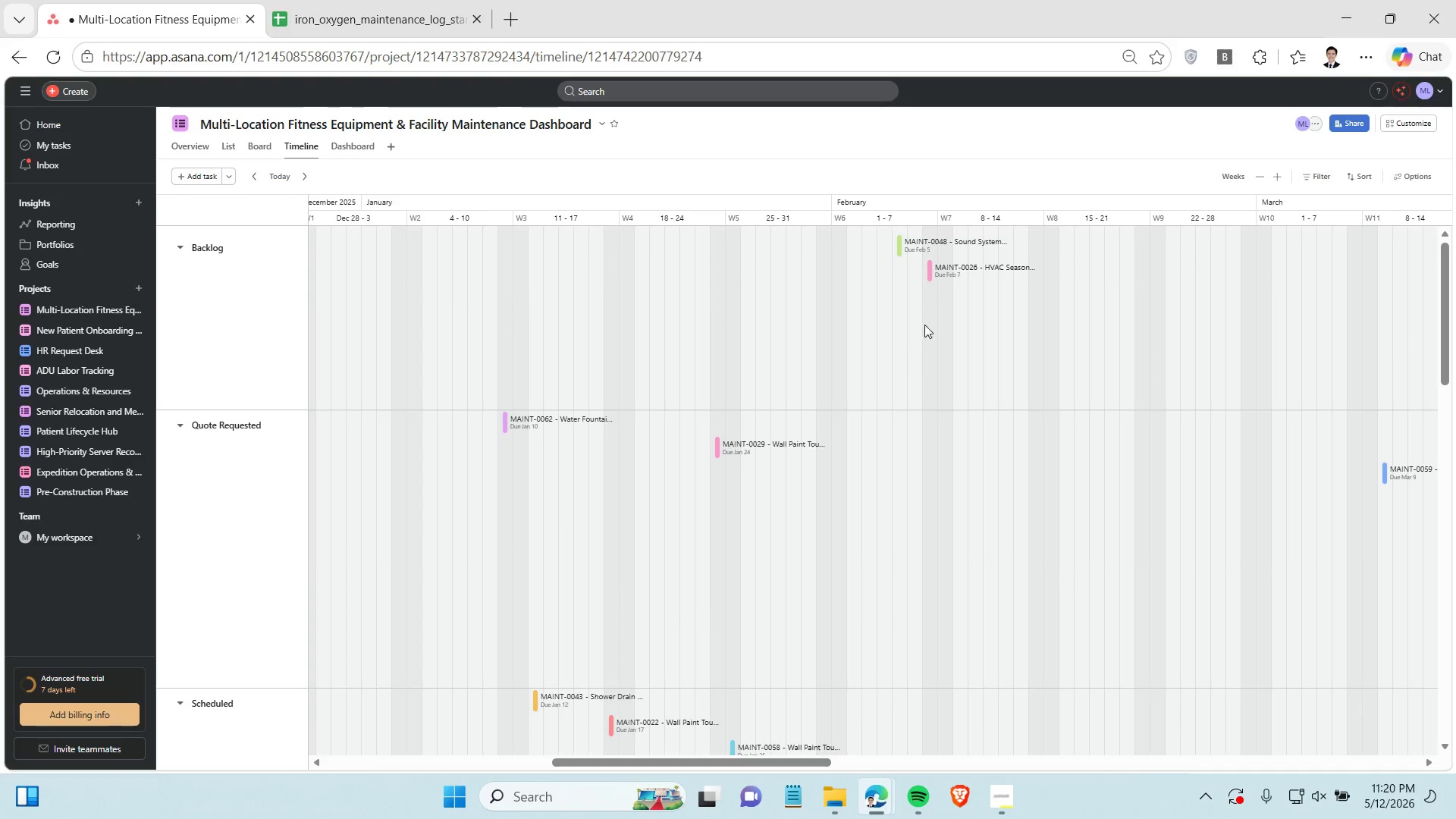 
mouse_move([925, 287])